 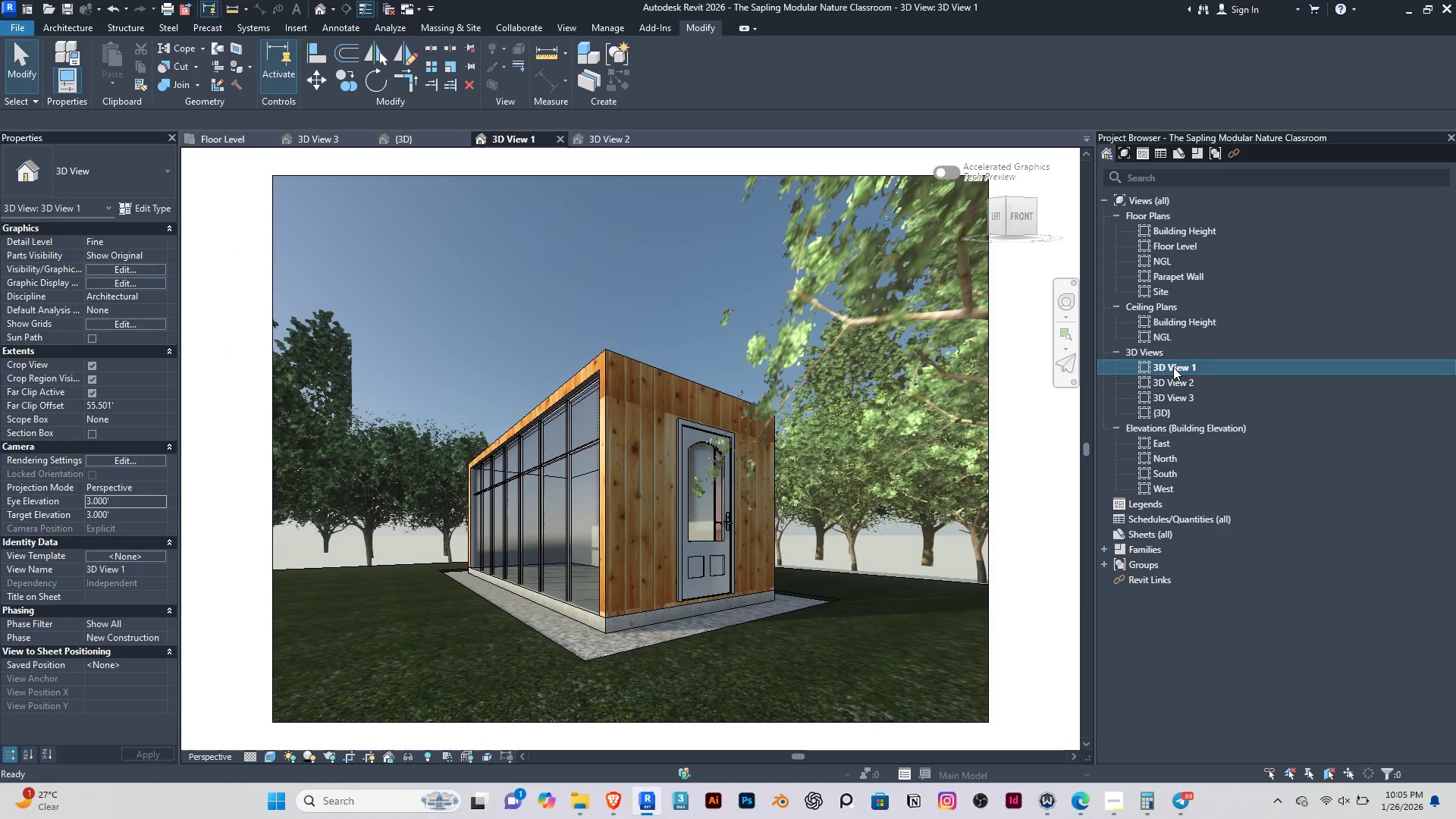 
right_click([1173, 367])
 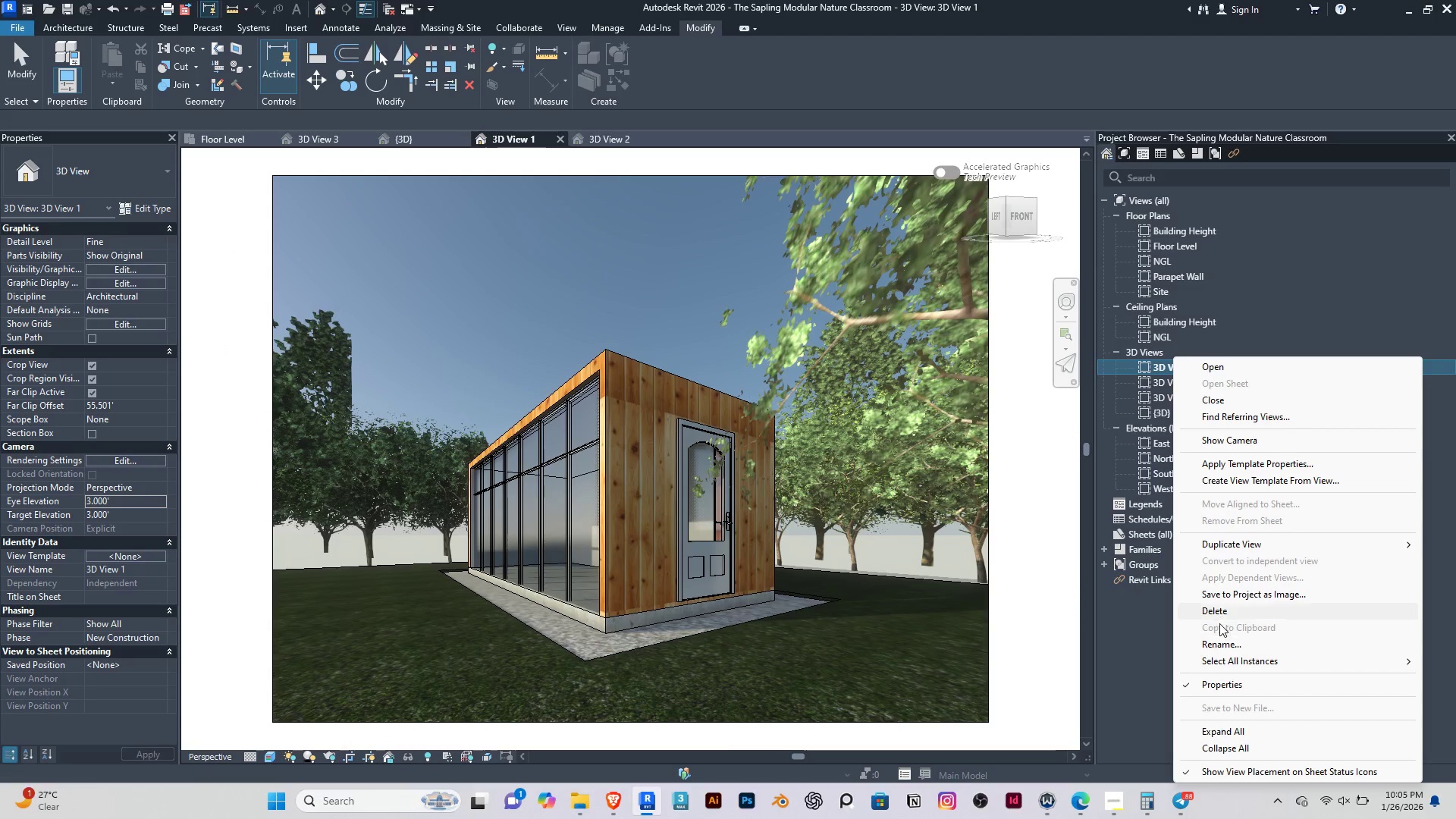 
left_click([1215, 640])
 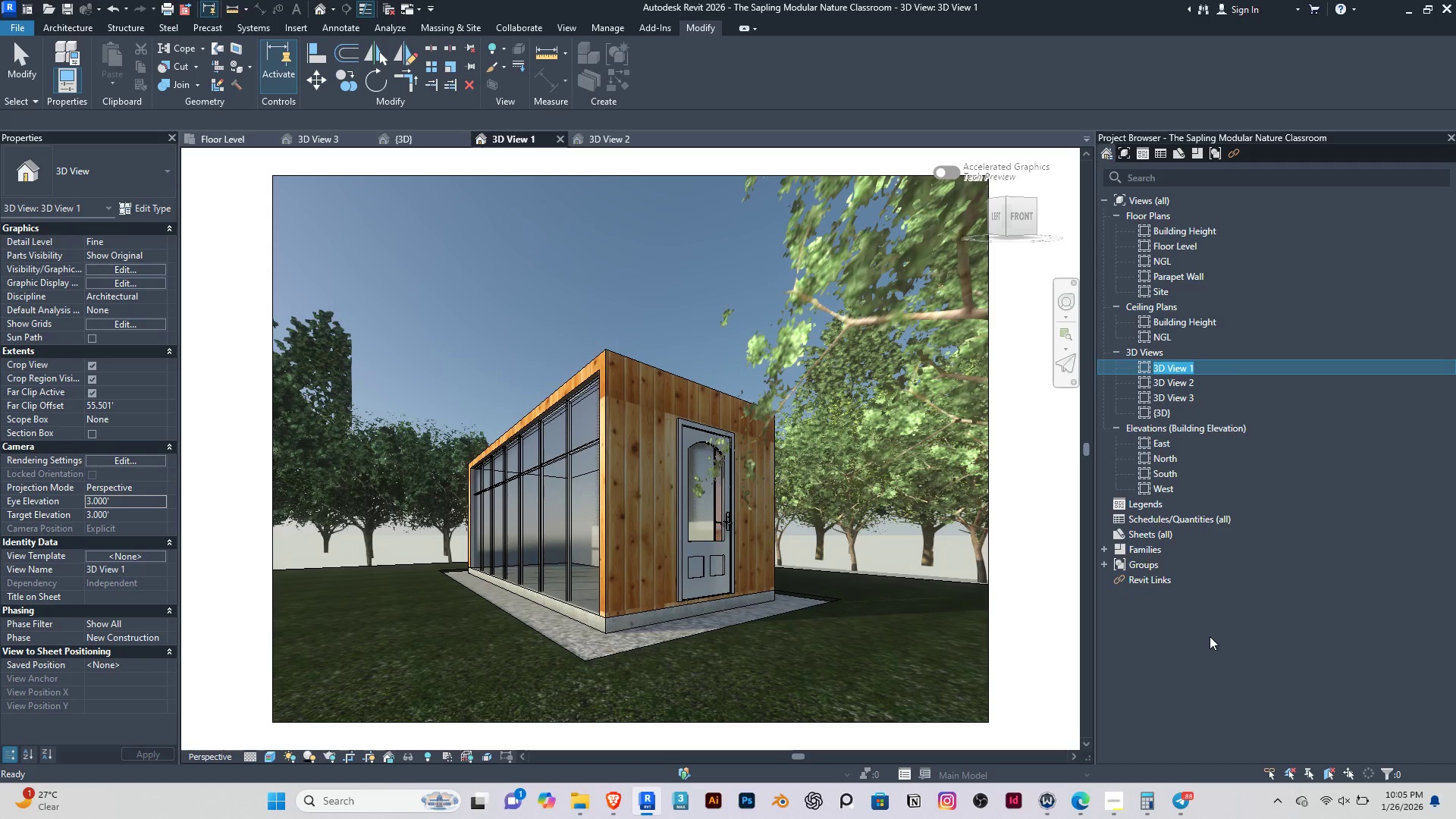 
type(Three-Quarter v)
key(Backspace)
type(View)
 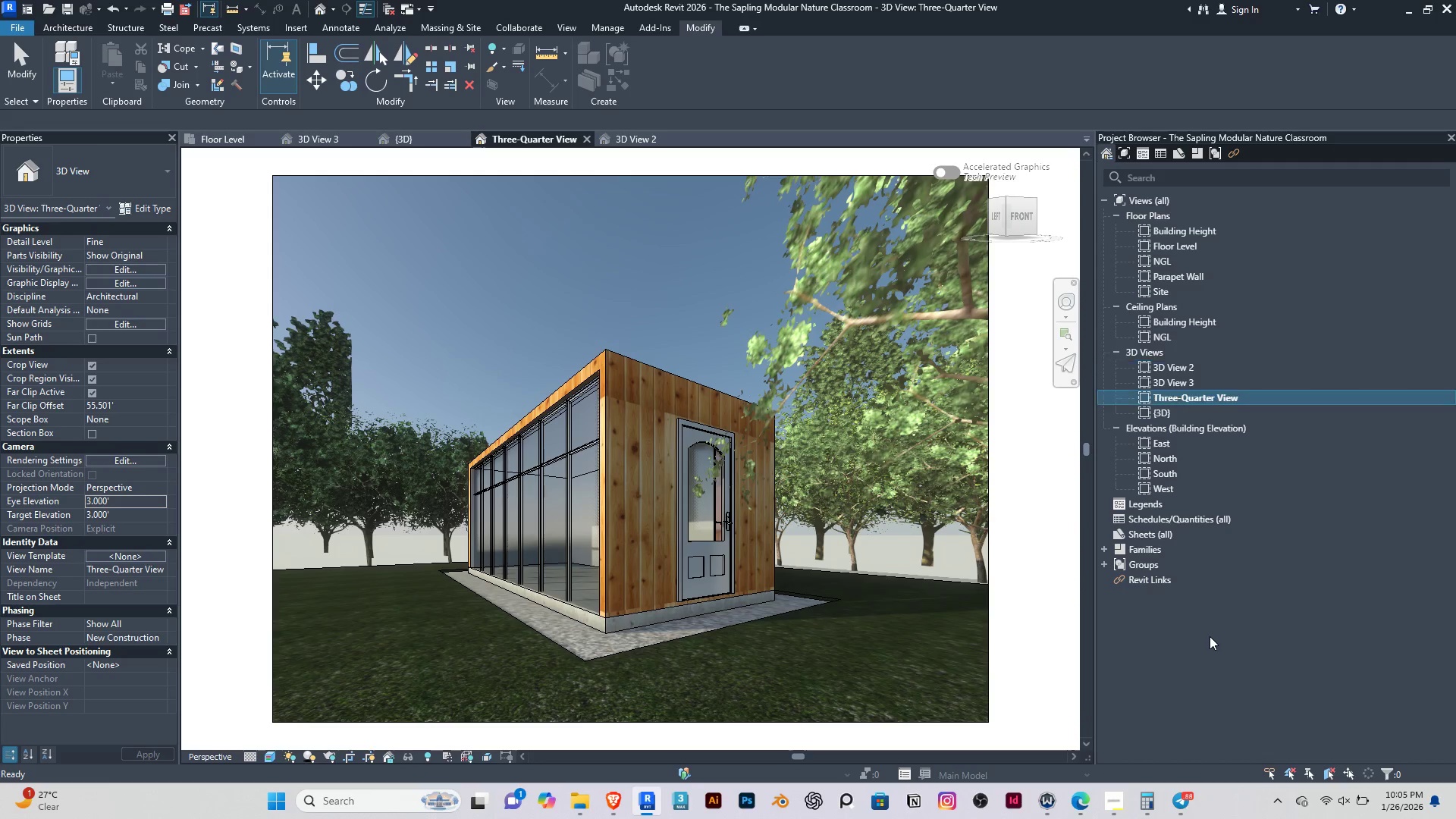 
 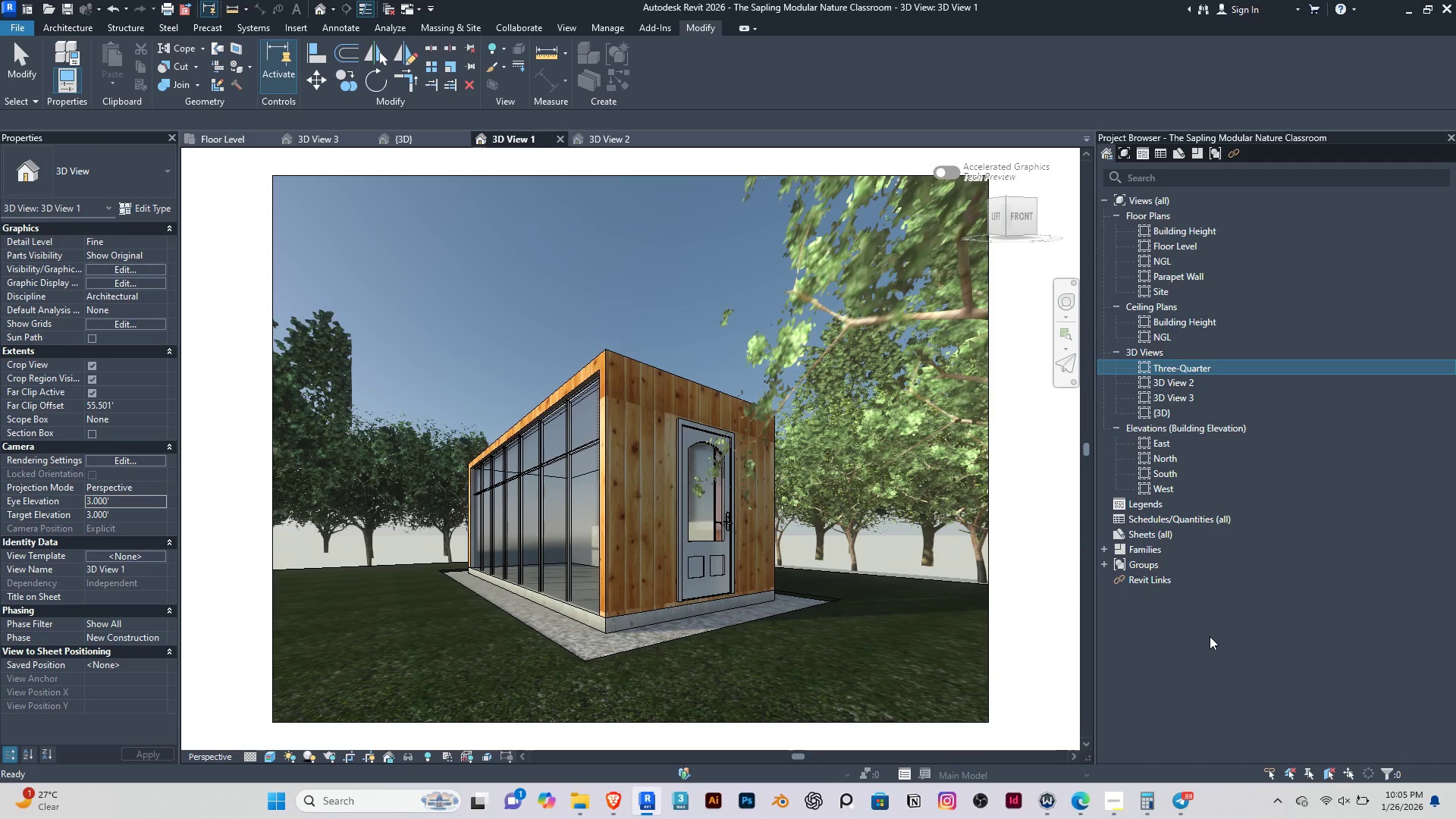 
key(Enter)
 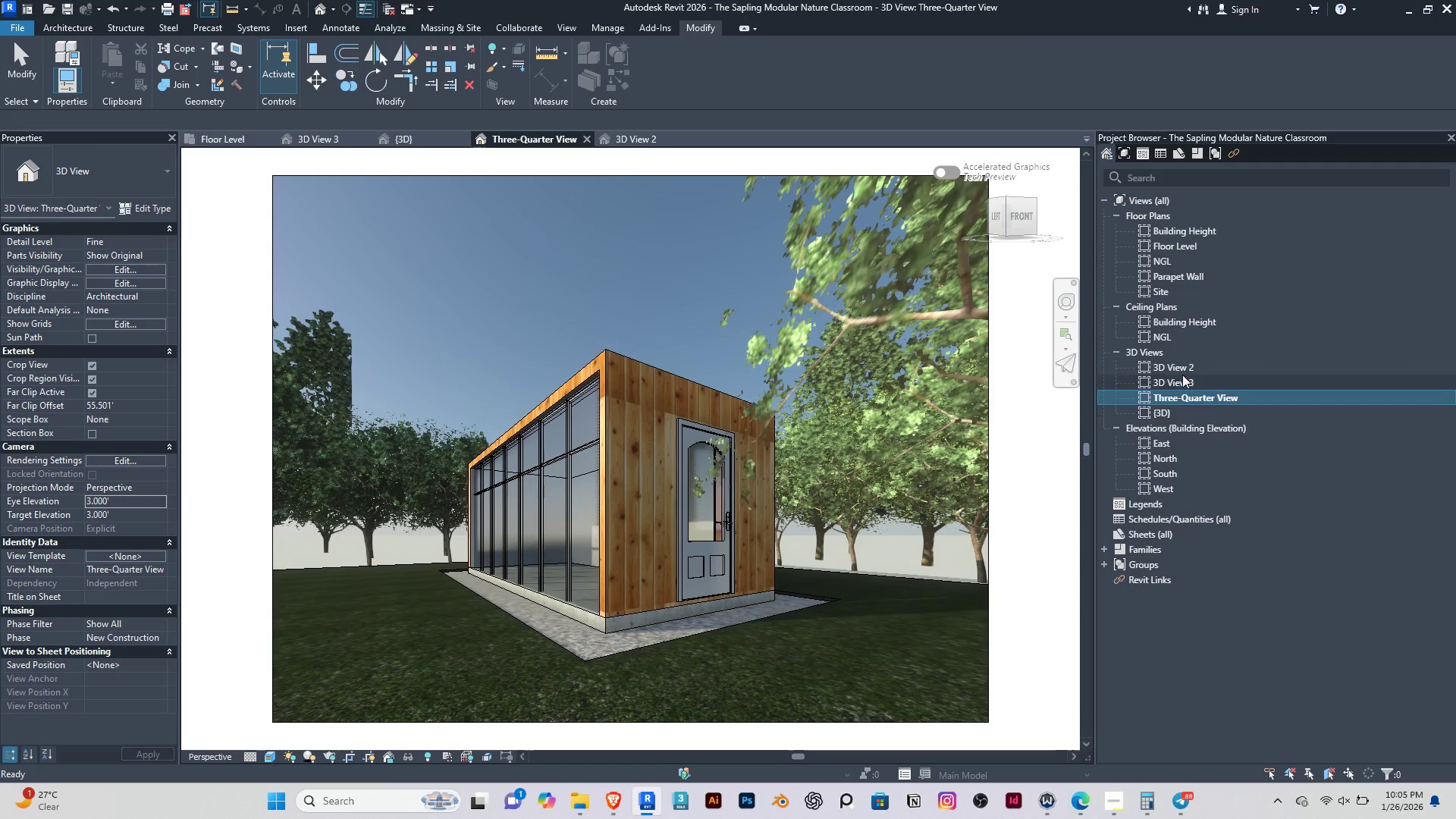 
double_click([1189, 370])
 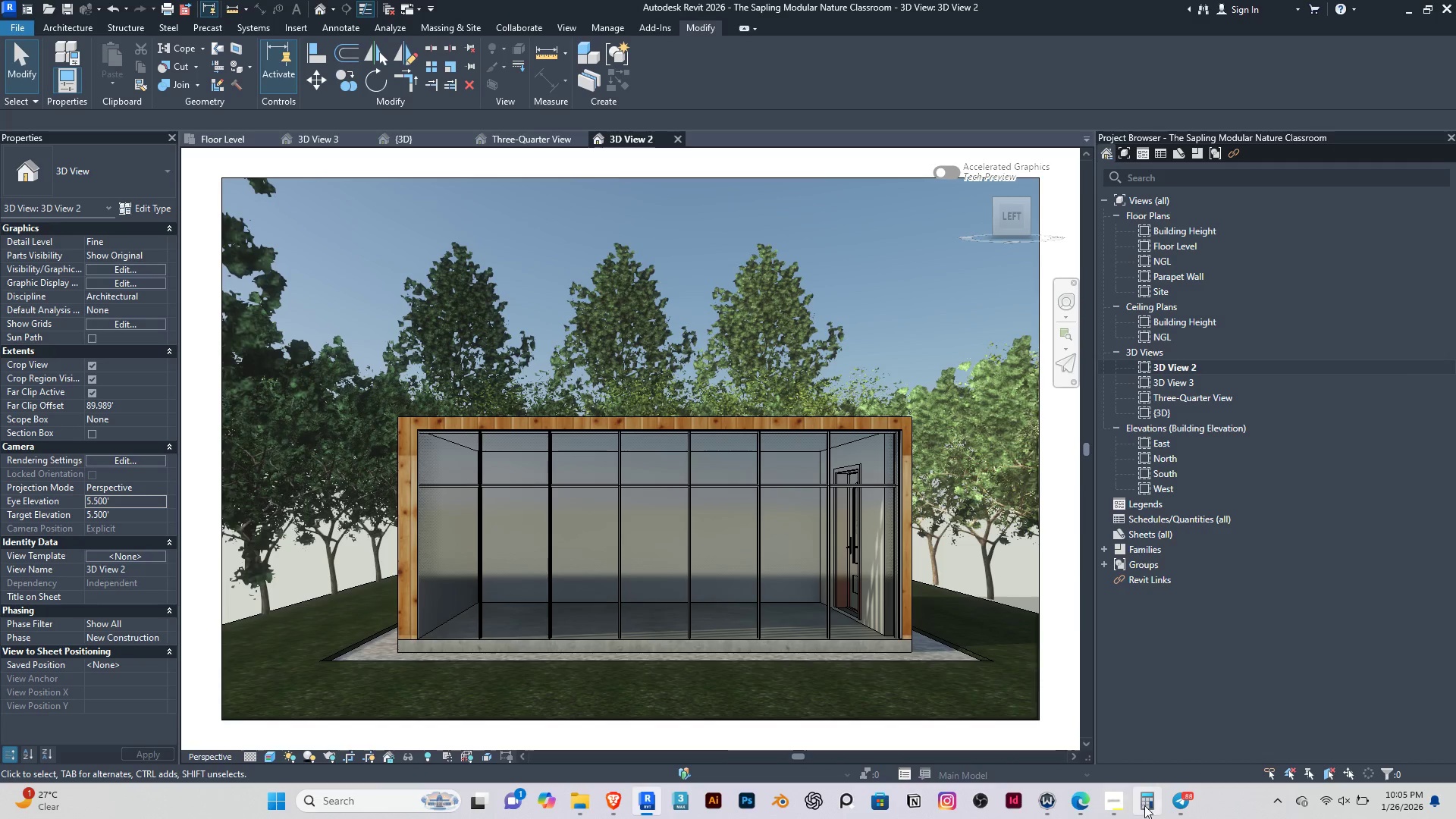 
left_click([1123, 803])